 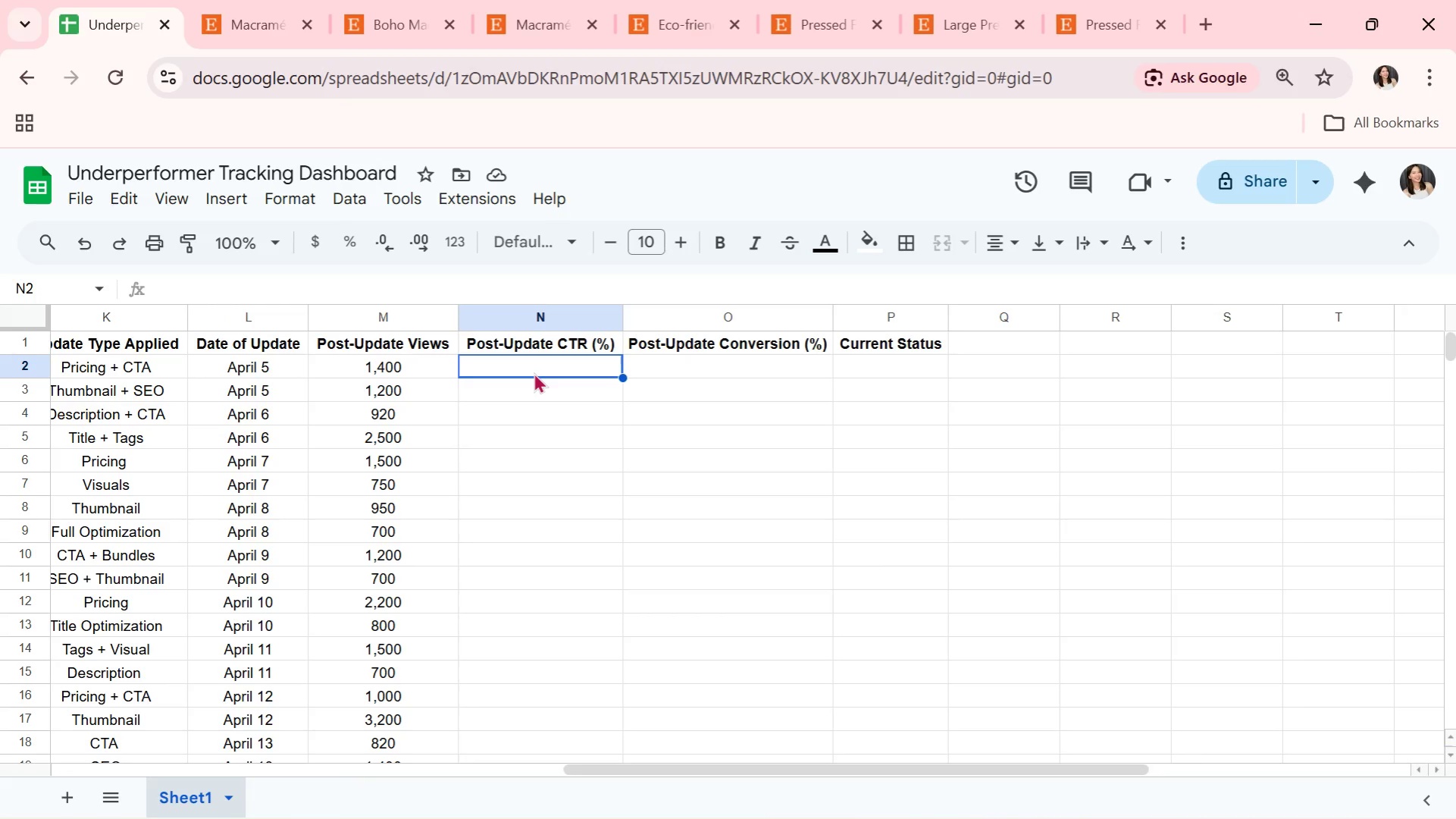 
key(2)
 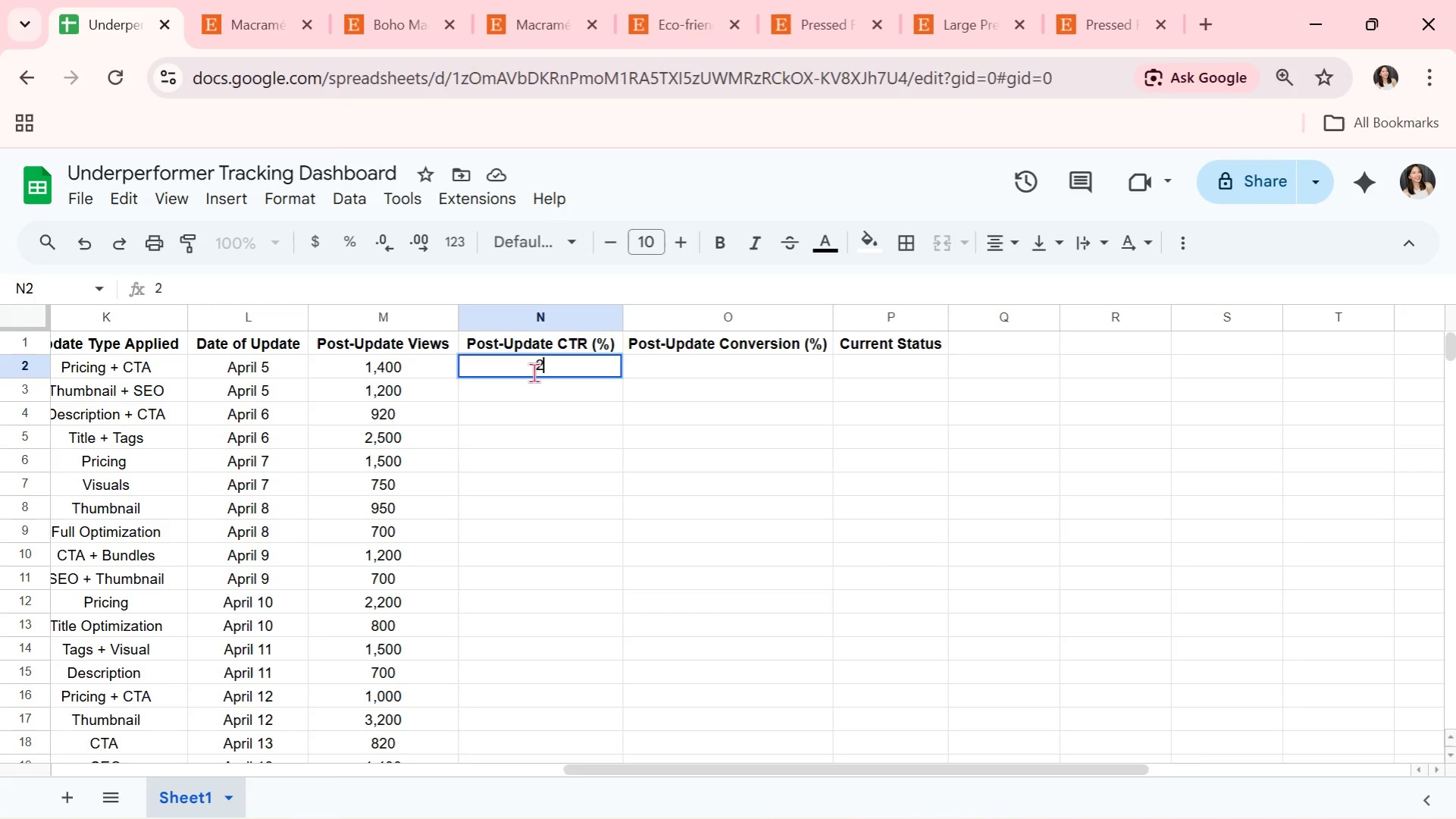 
key(Period)
 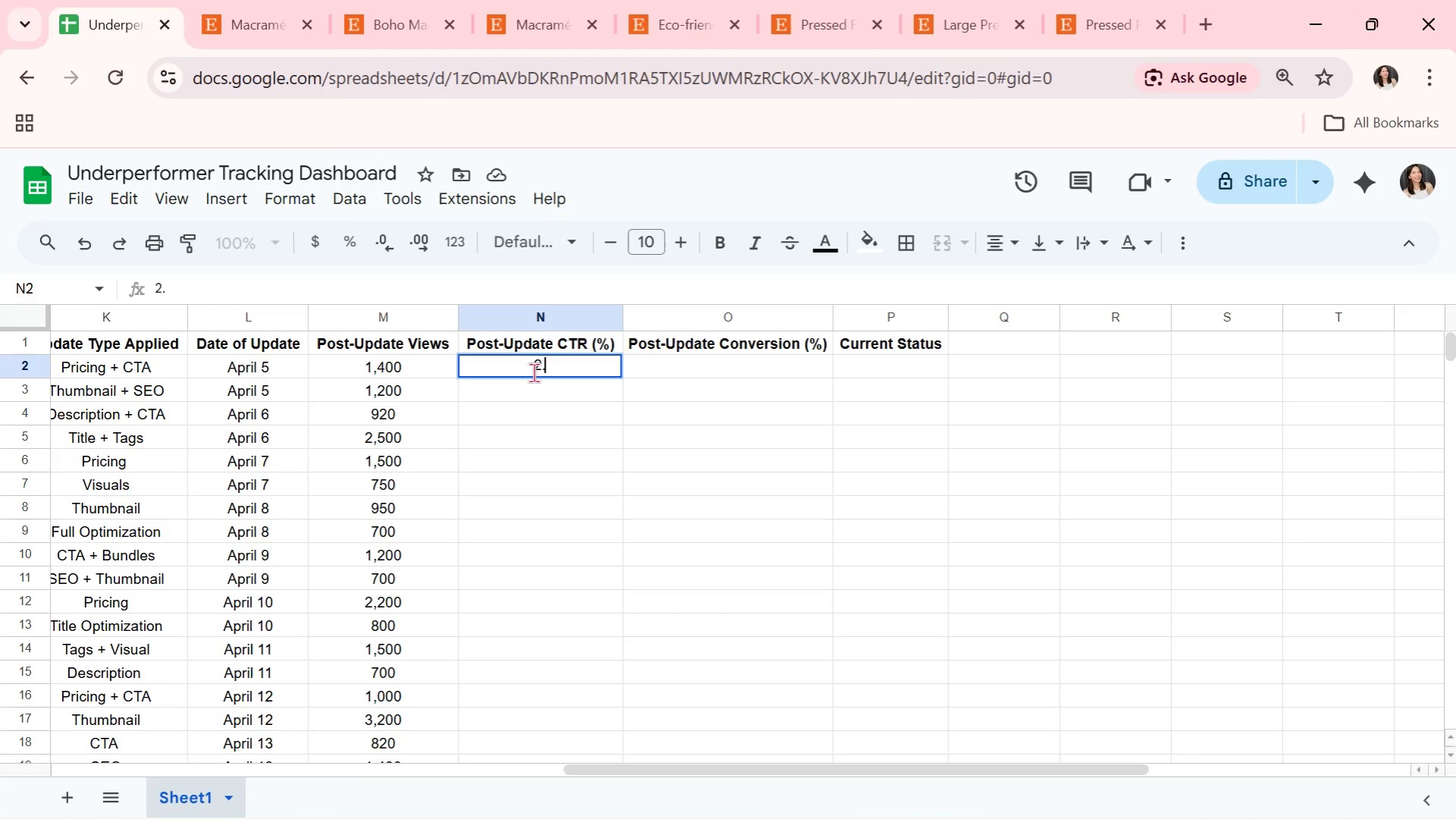 
key(3)
 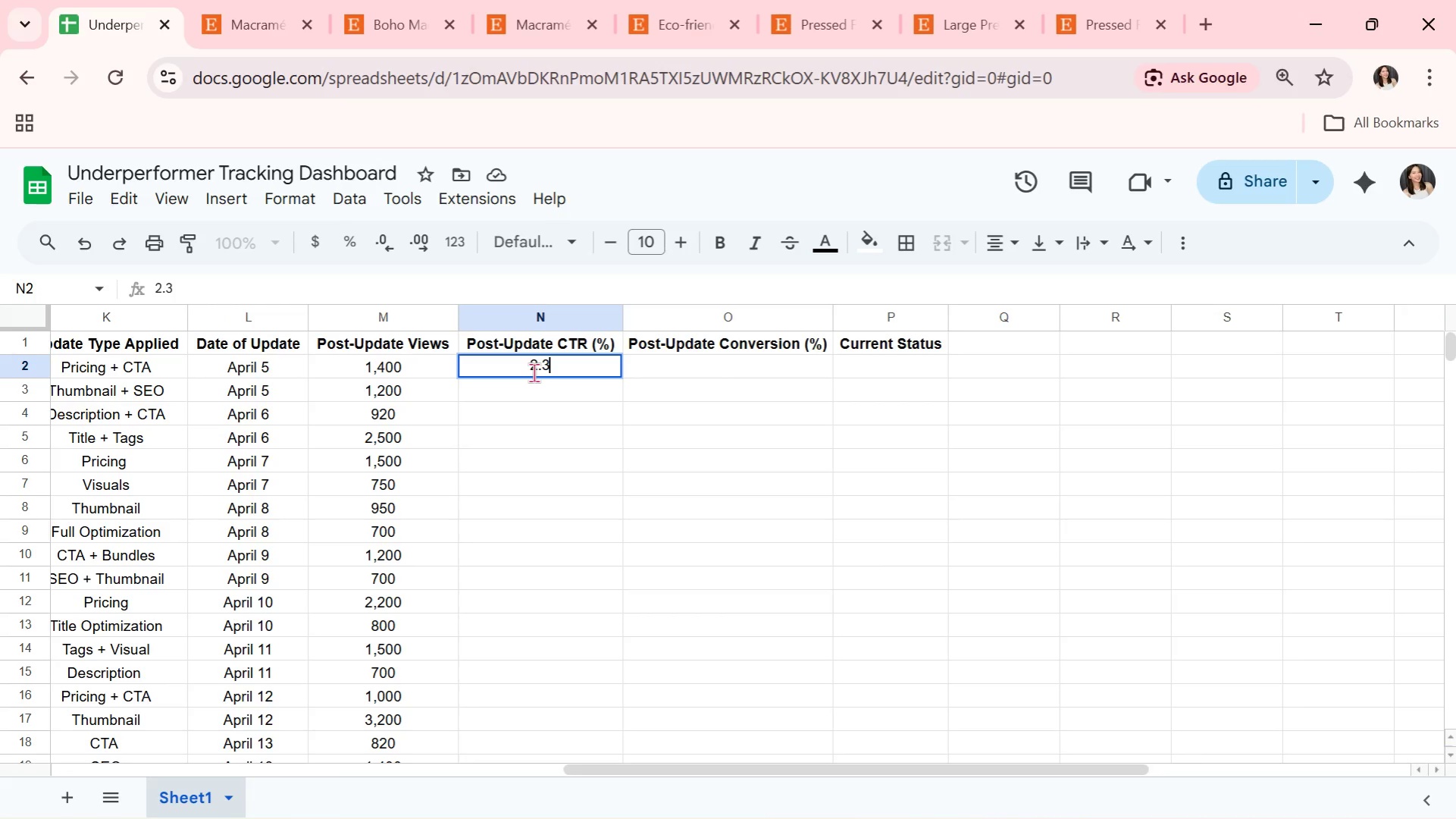 
key(Enter)
 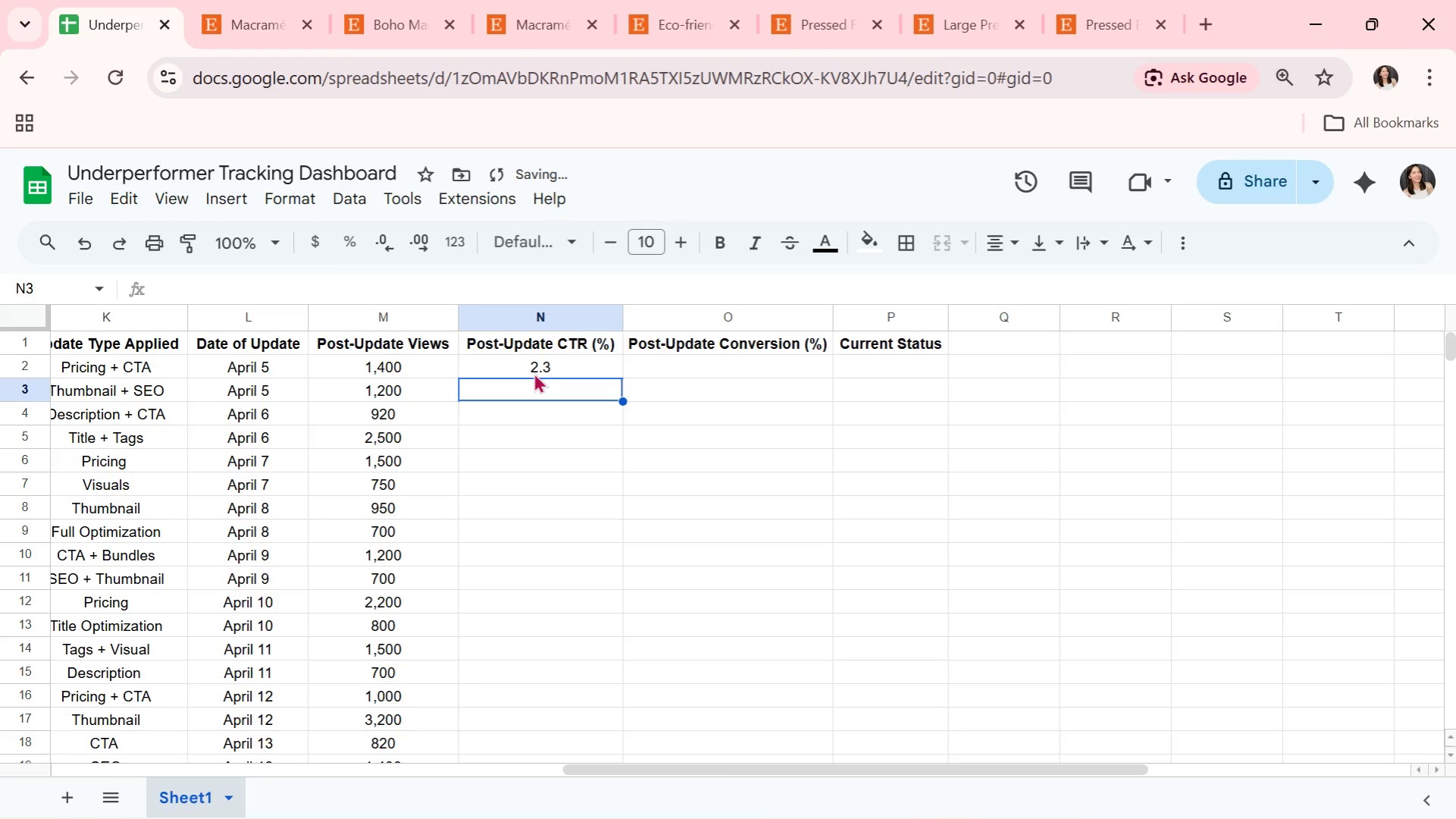 
key(2)
 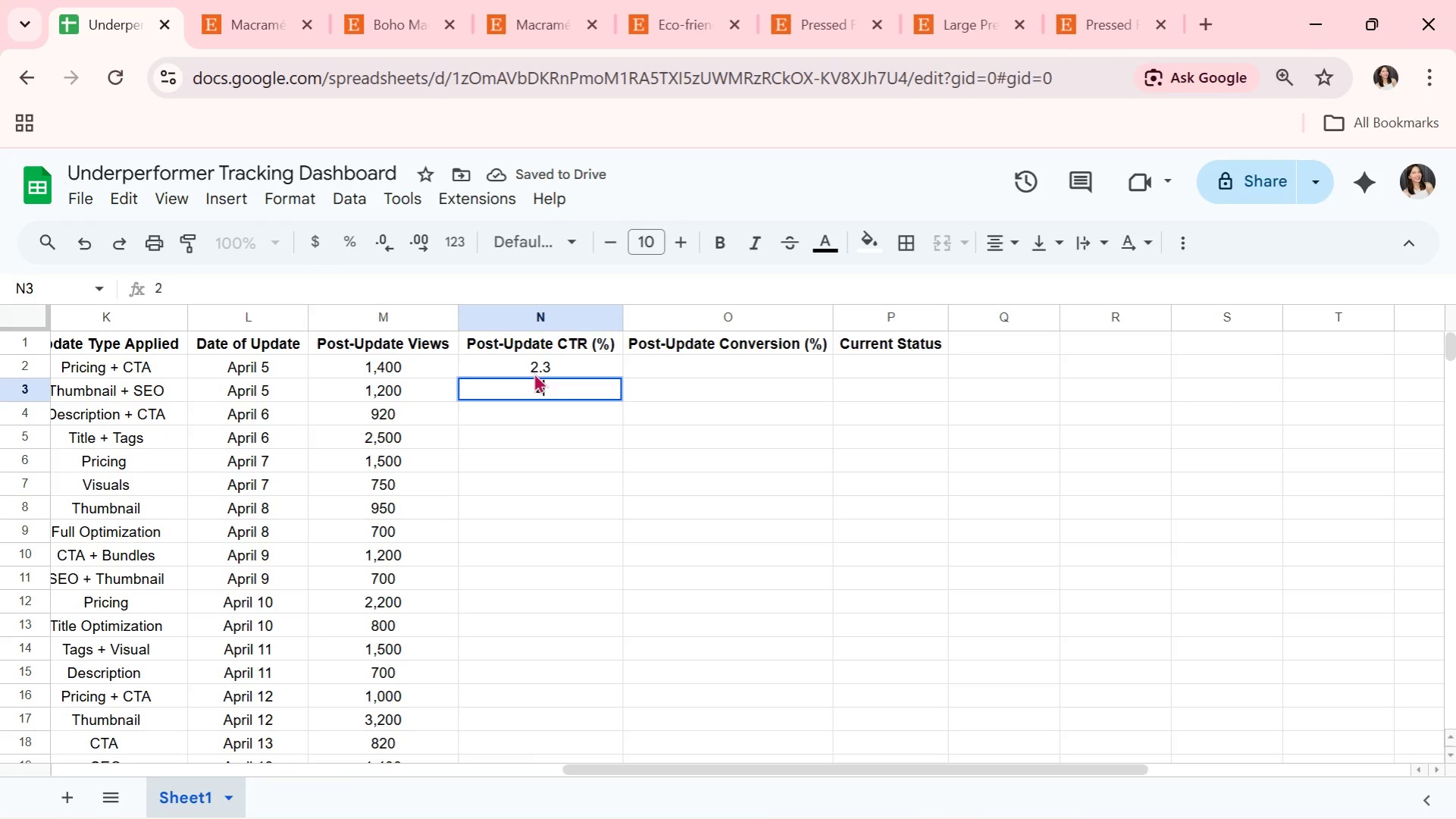 
key(Period)
 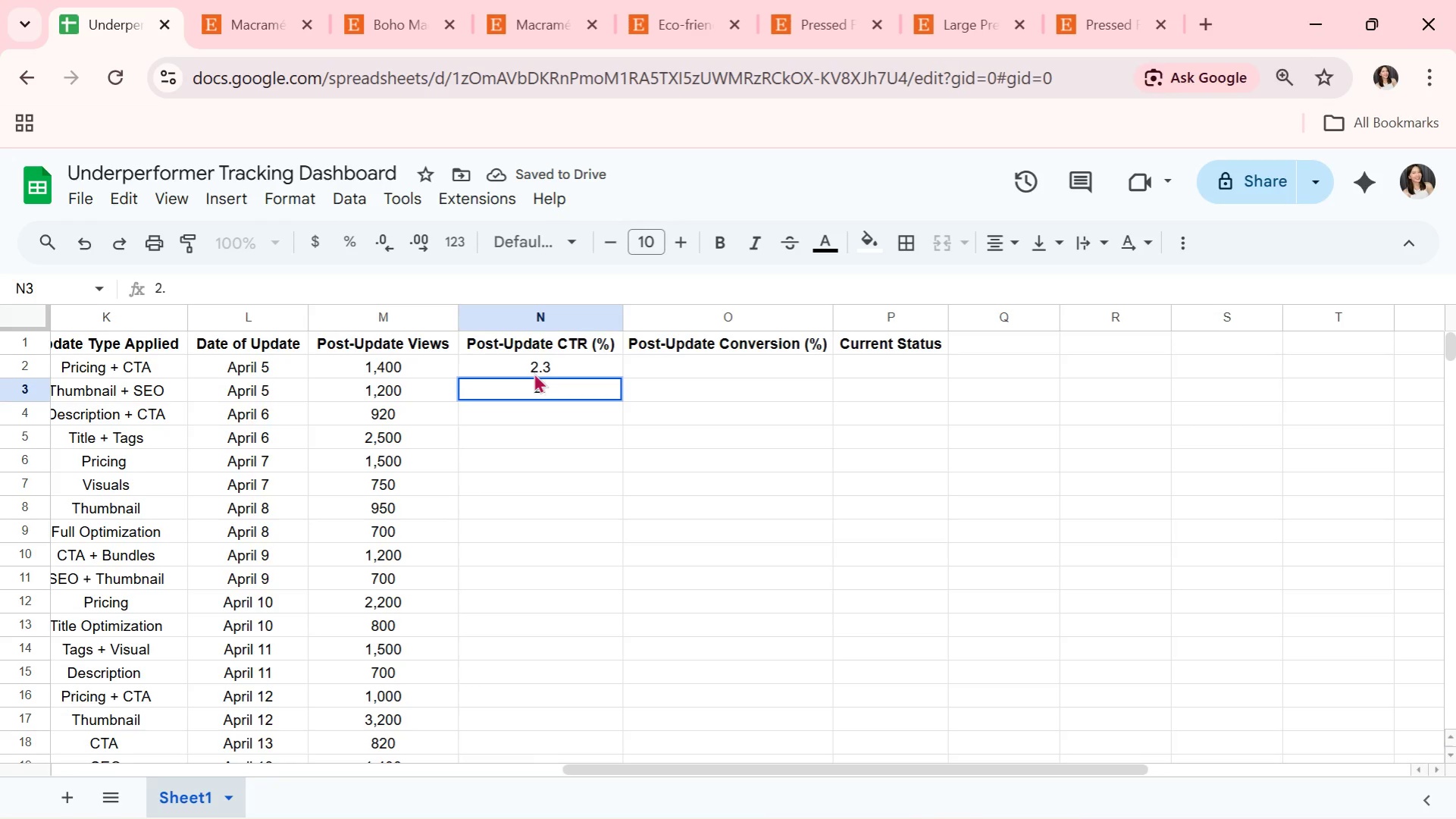 
key(6)
 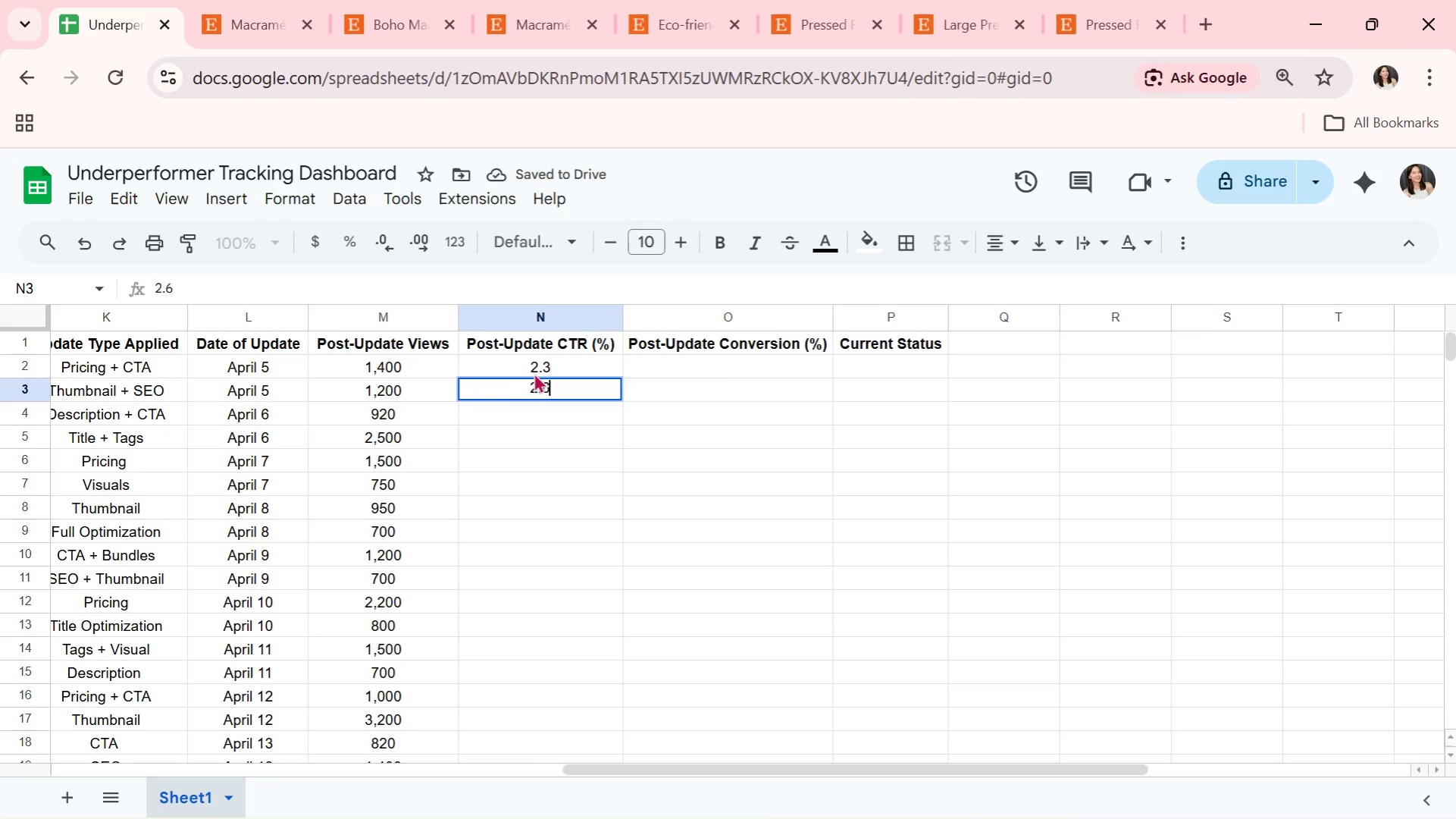 
key(Enter)
 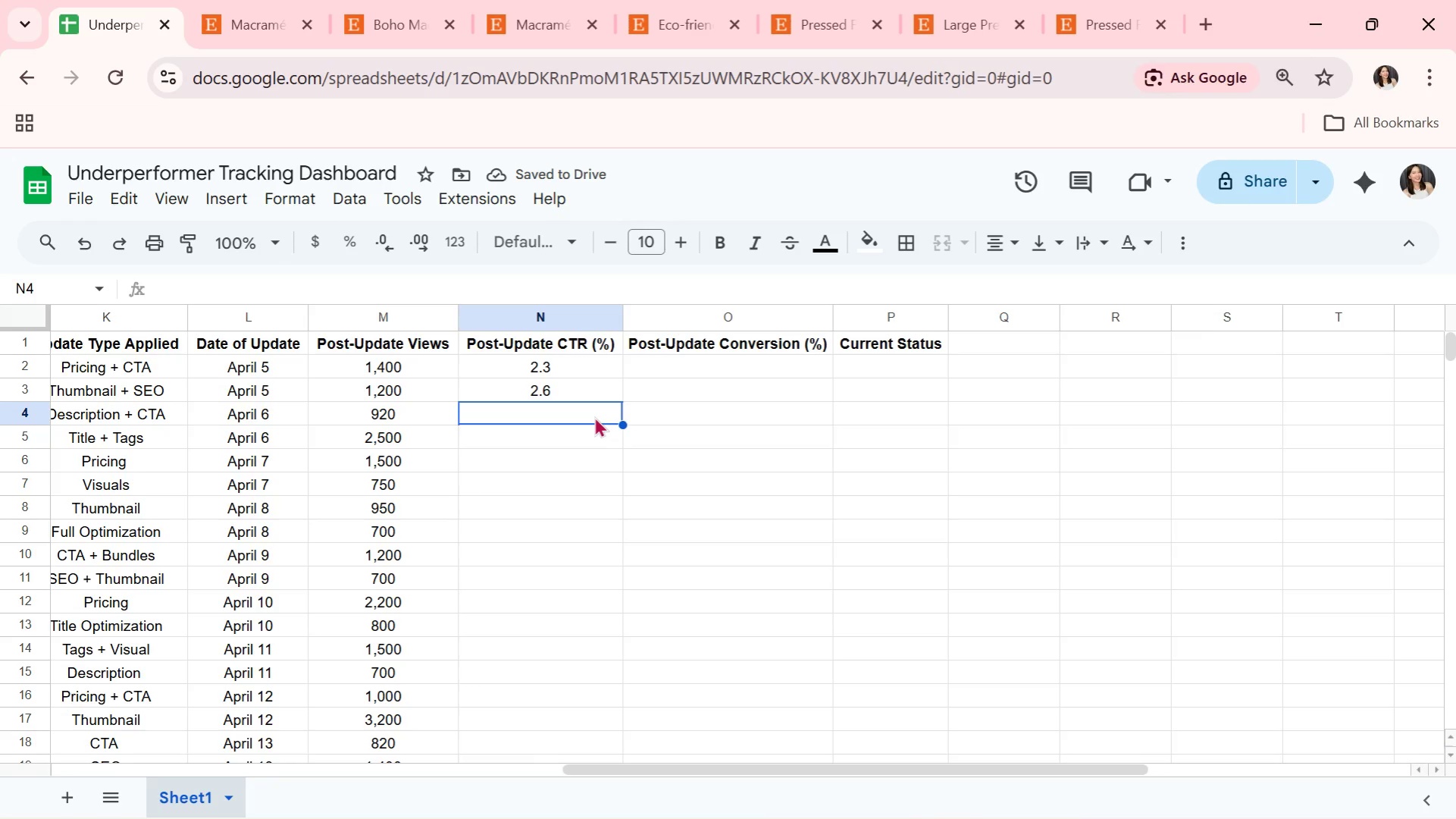 
wait(5.62)
 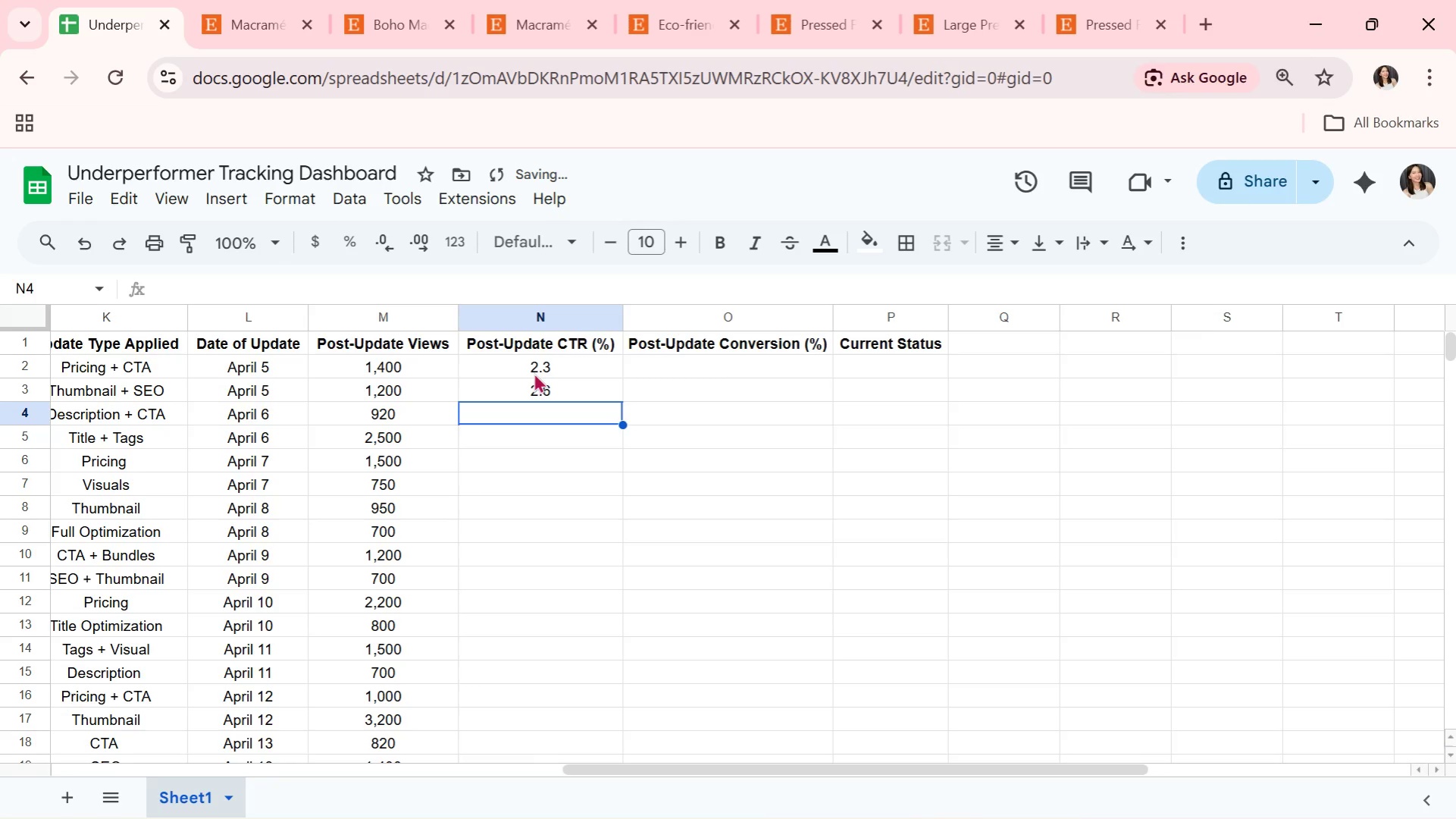 
key(3)
 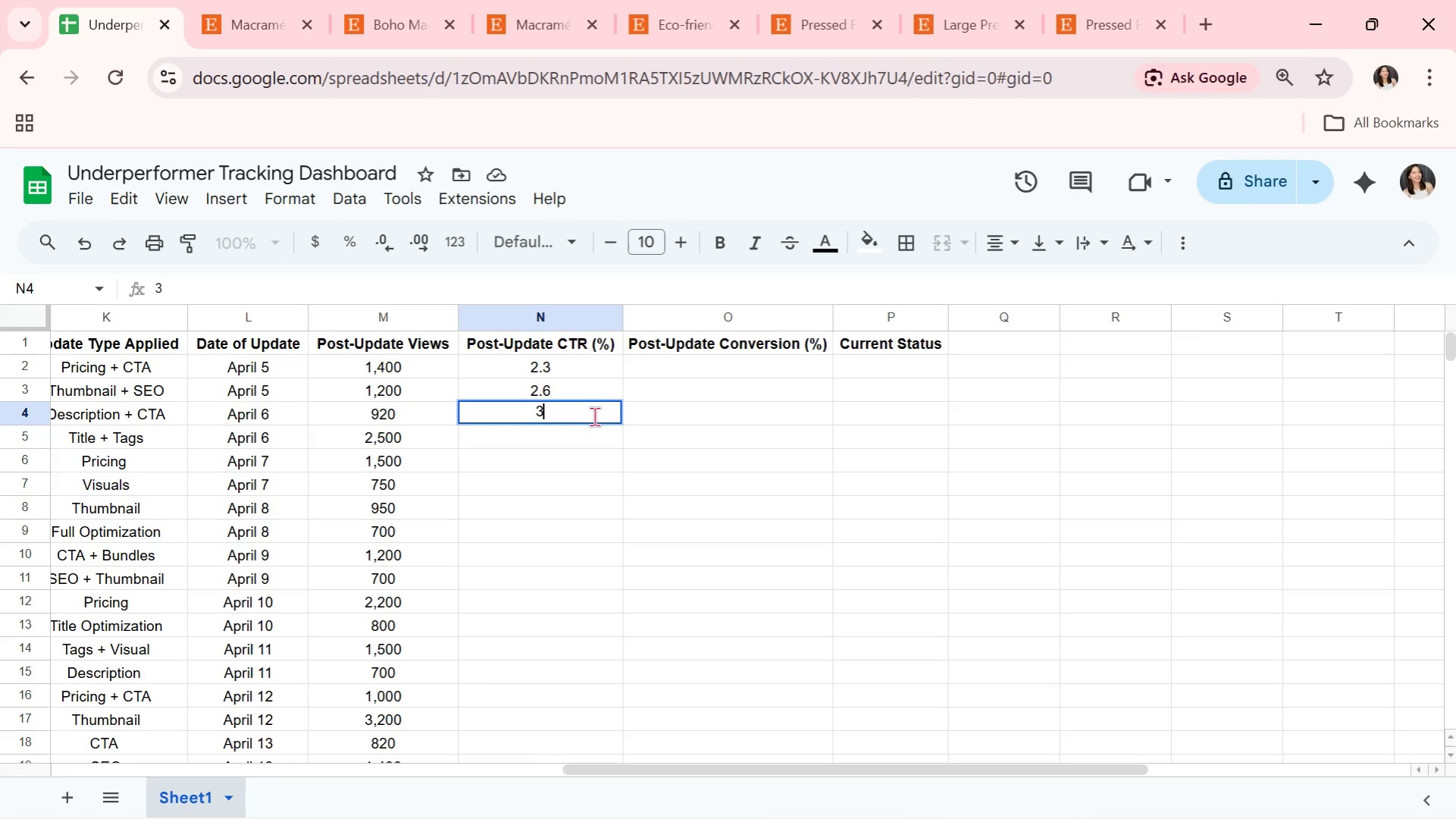 
key(Period)
 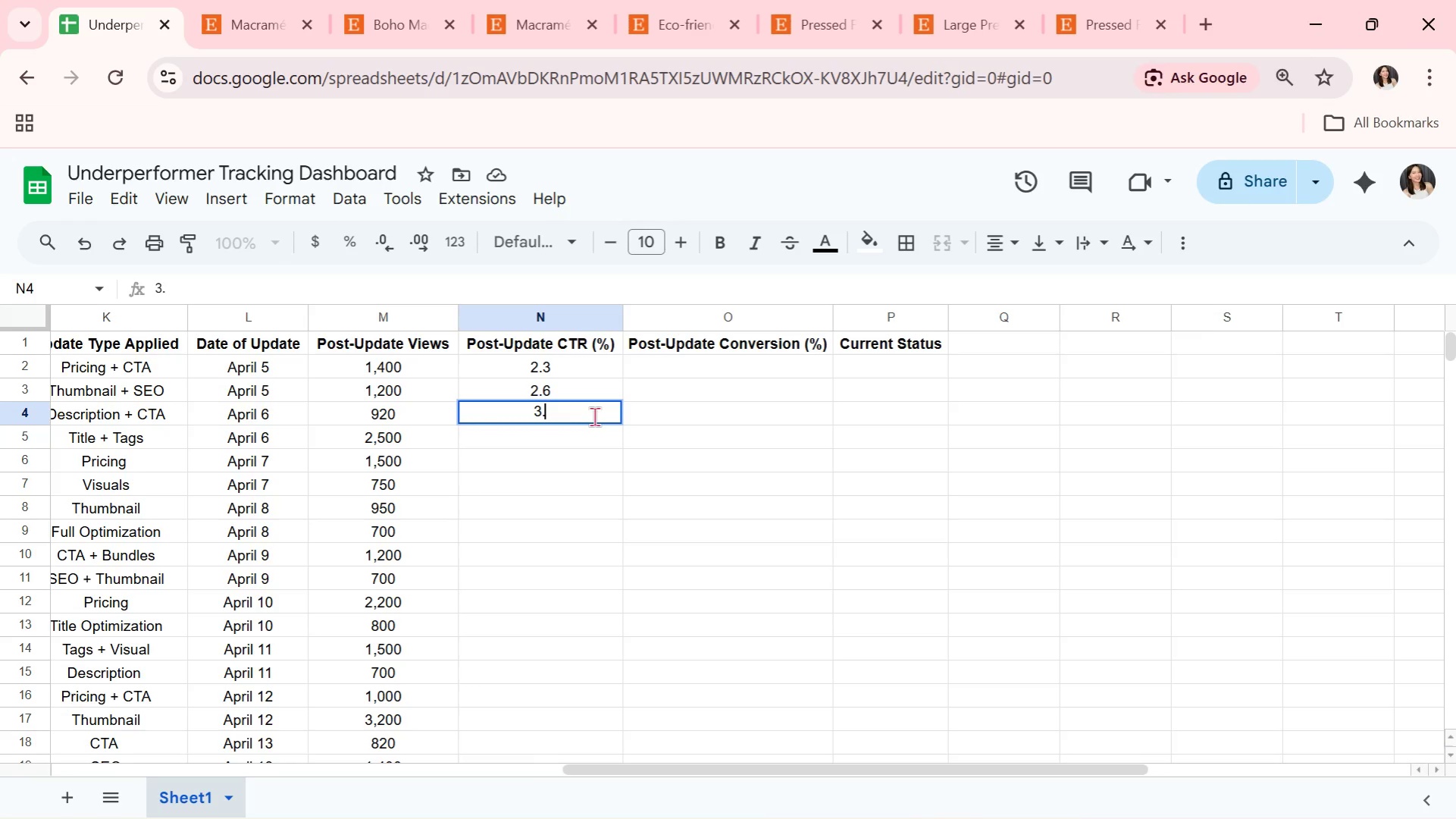 
key(5)
 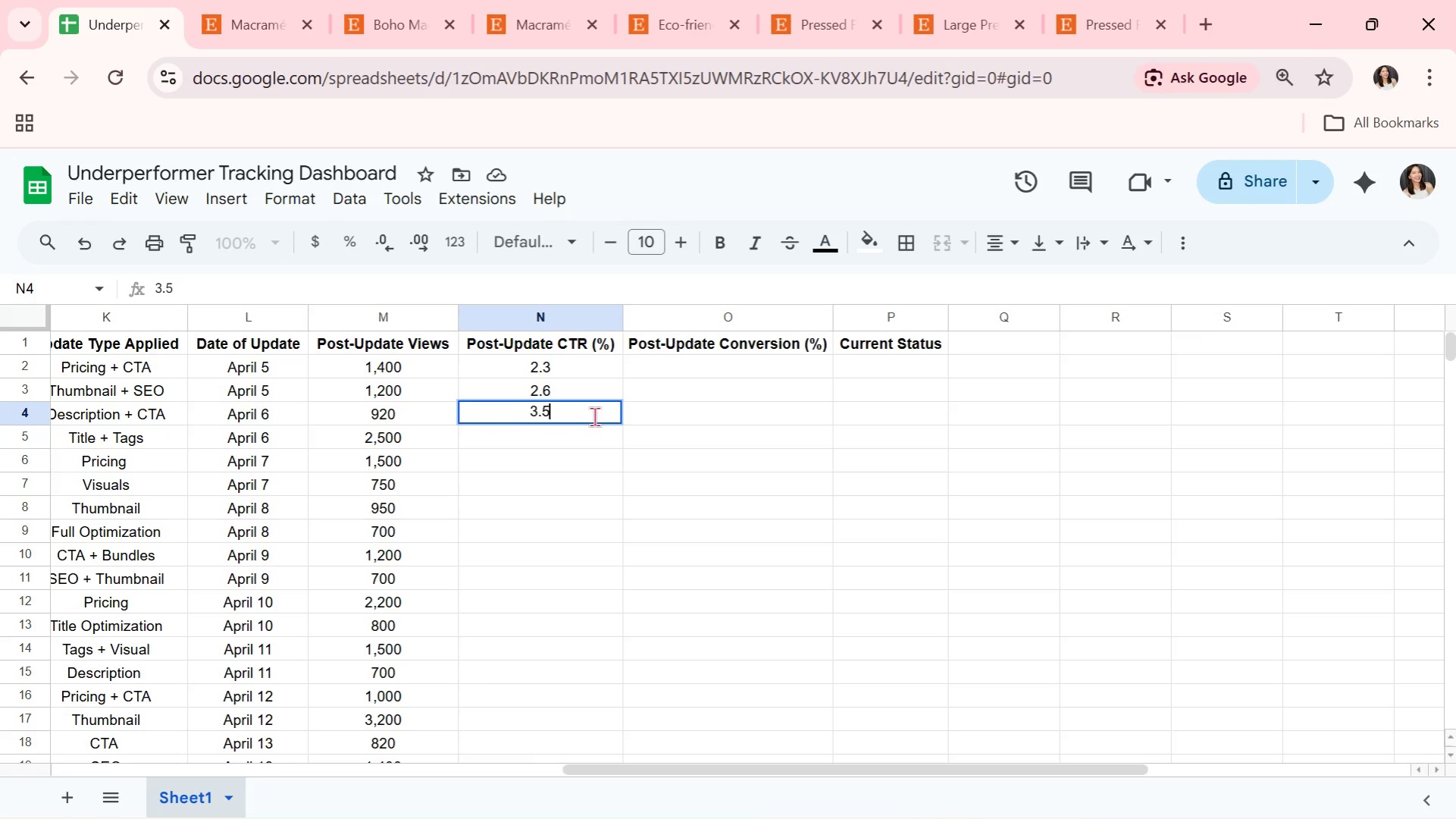 
key(Enter)
 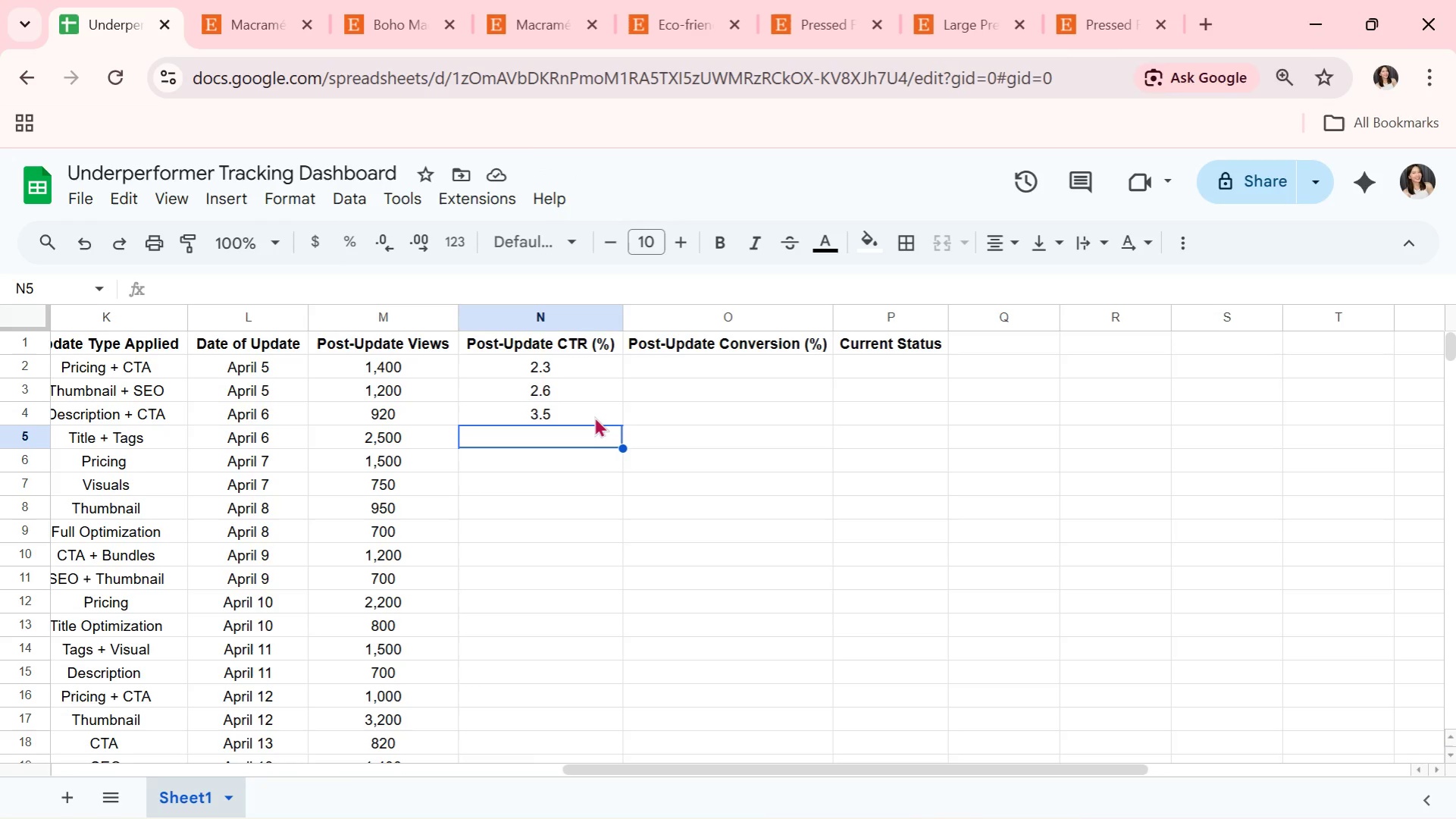 
wait(24.64)
 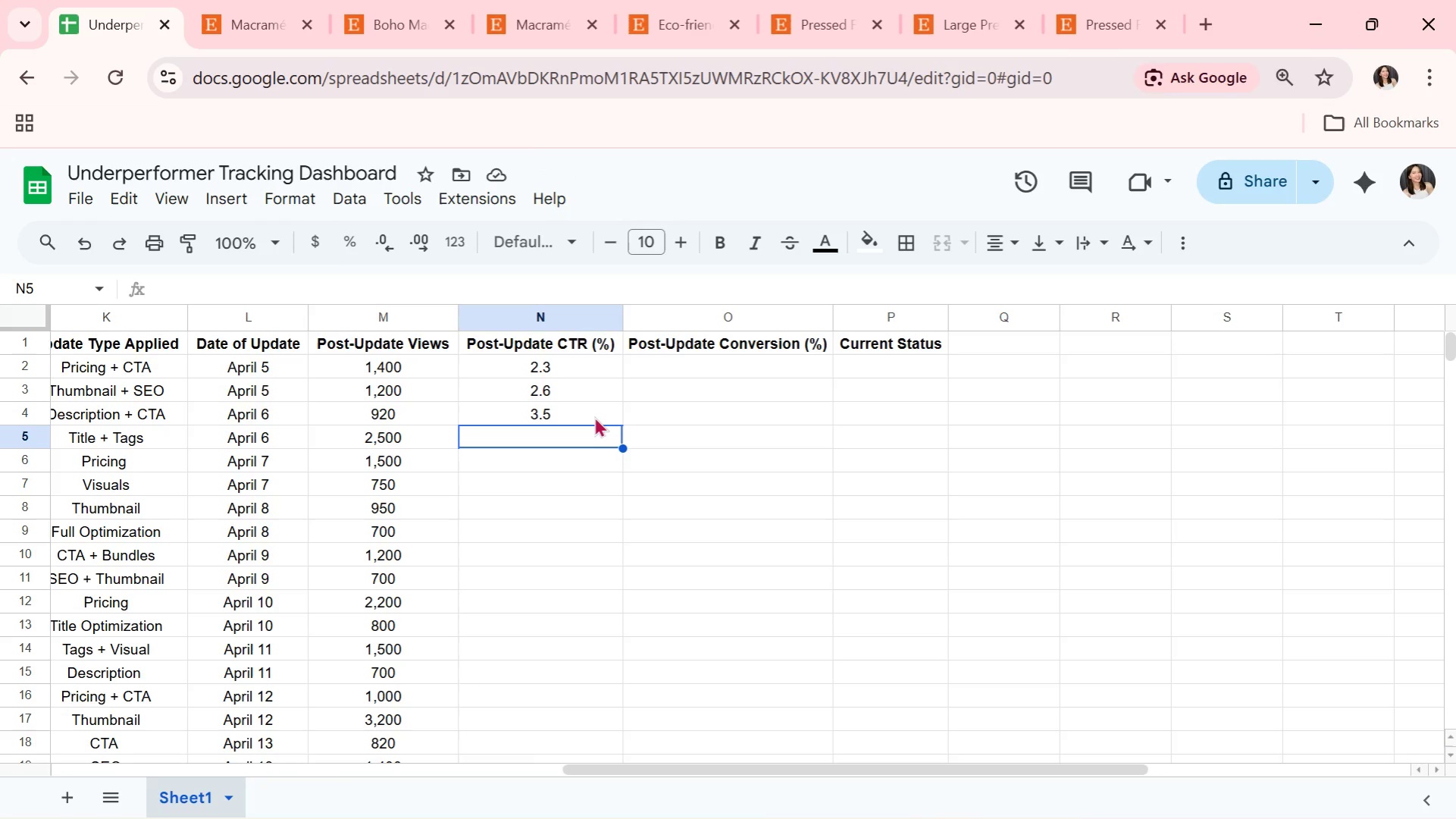 
key(Alt+AltLeft)
 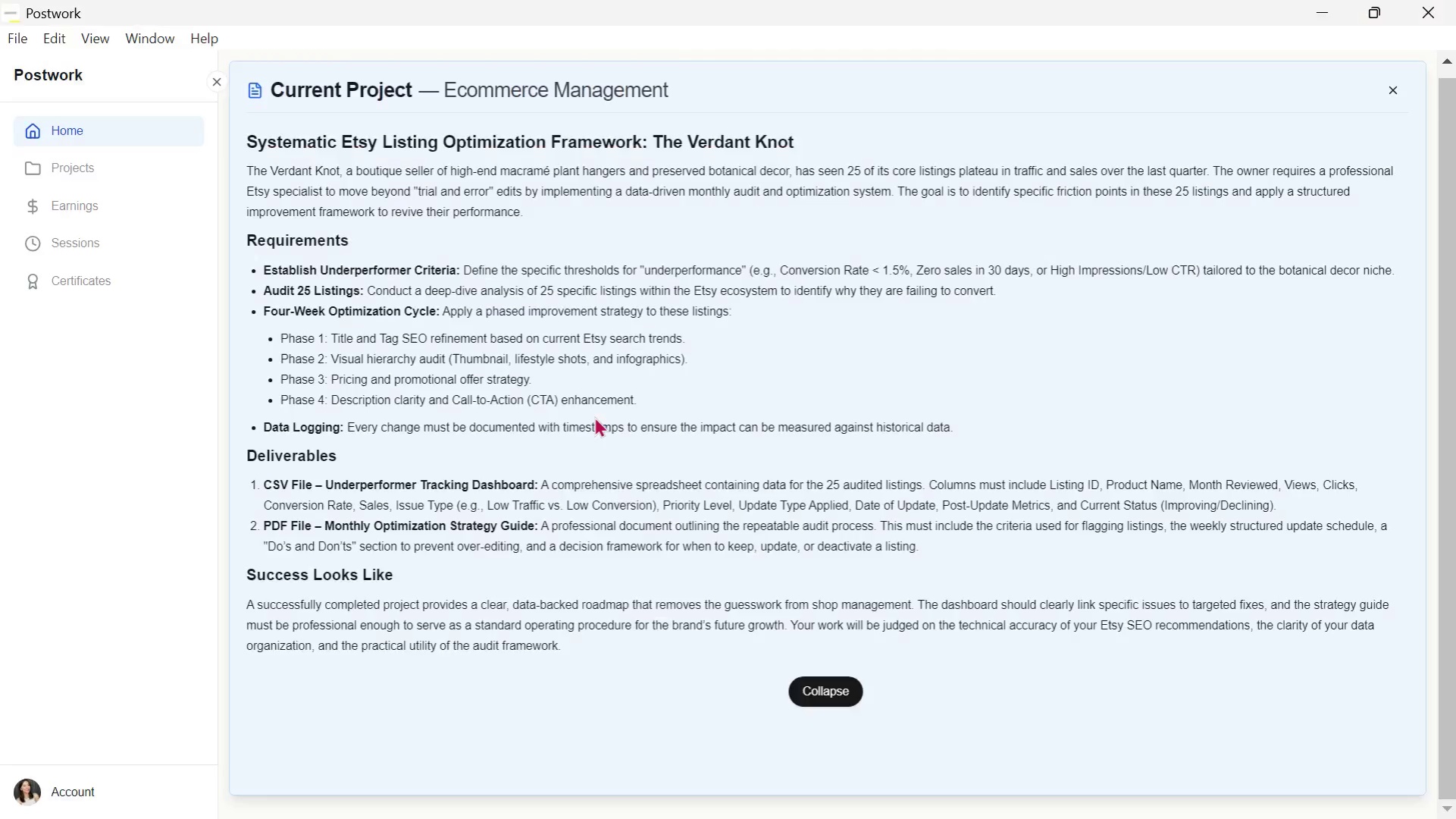 
key(Alt+Tab)
 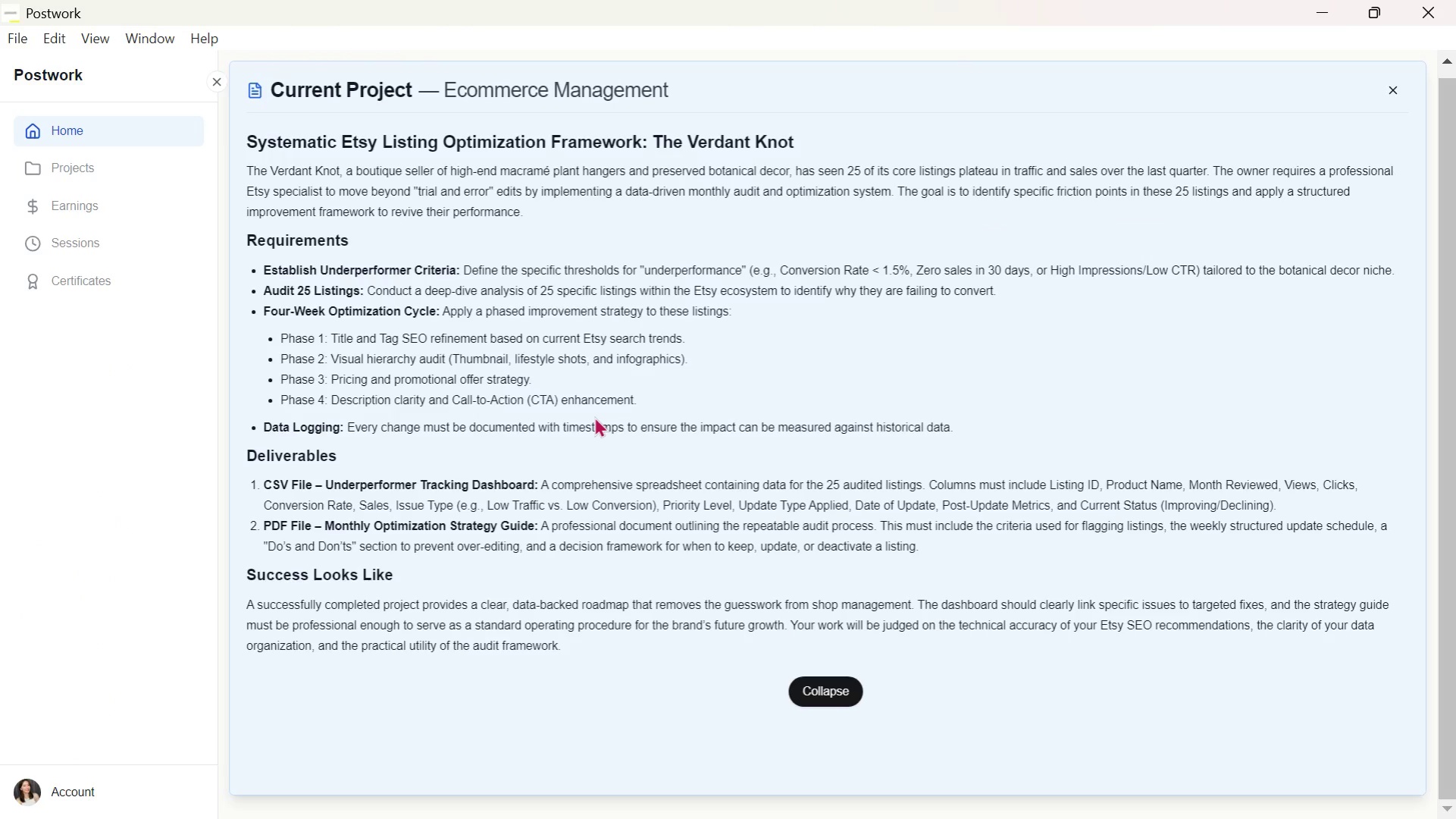 
key(Alt+AltLeft)
 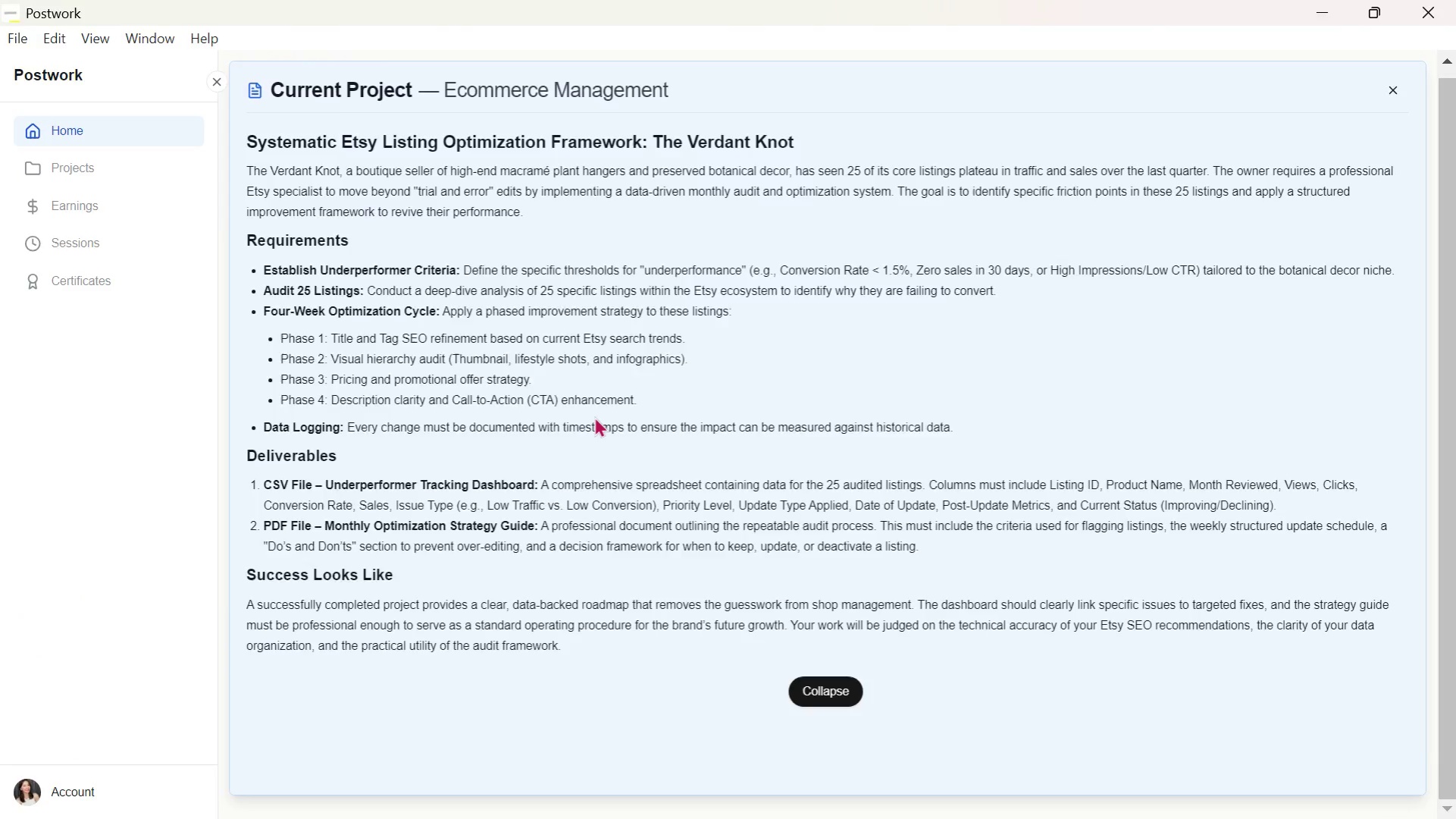 
key(Alt+Tab)
 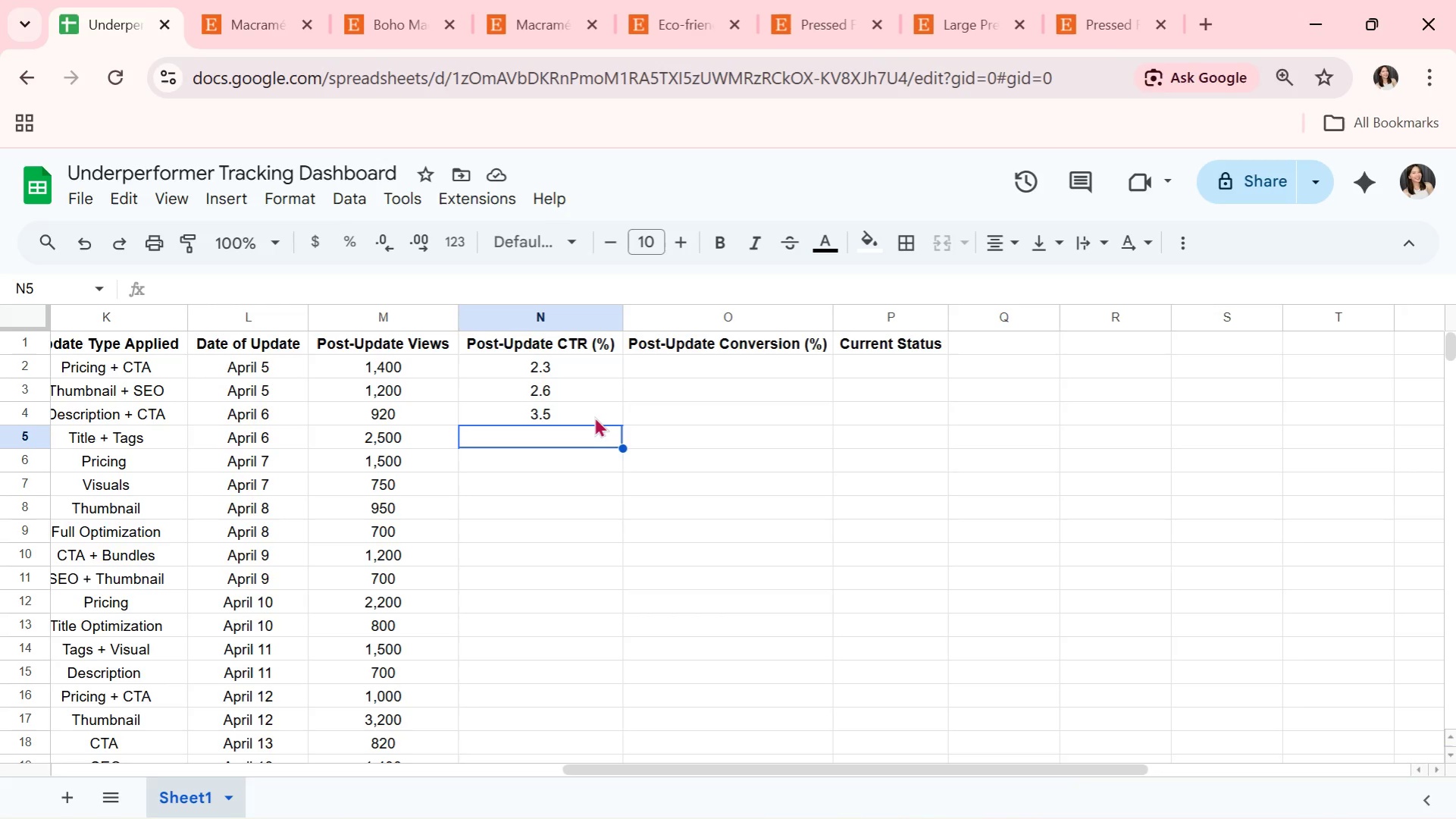 
wait(8.41)
 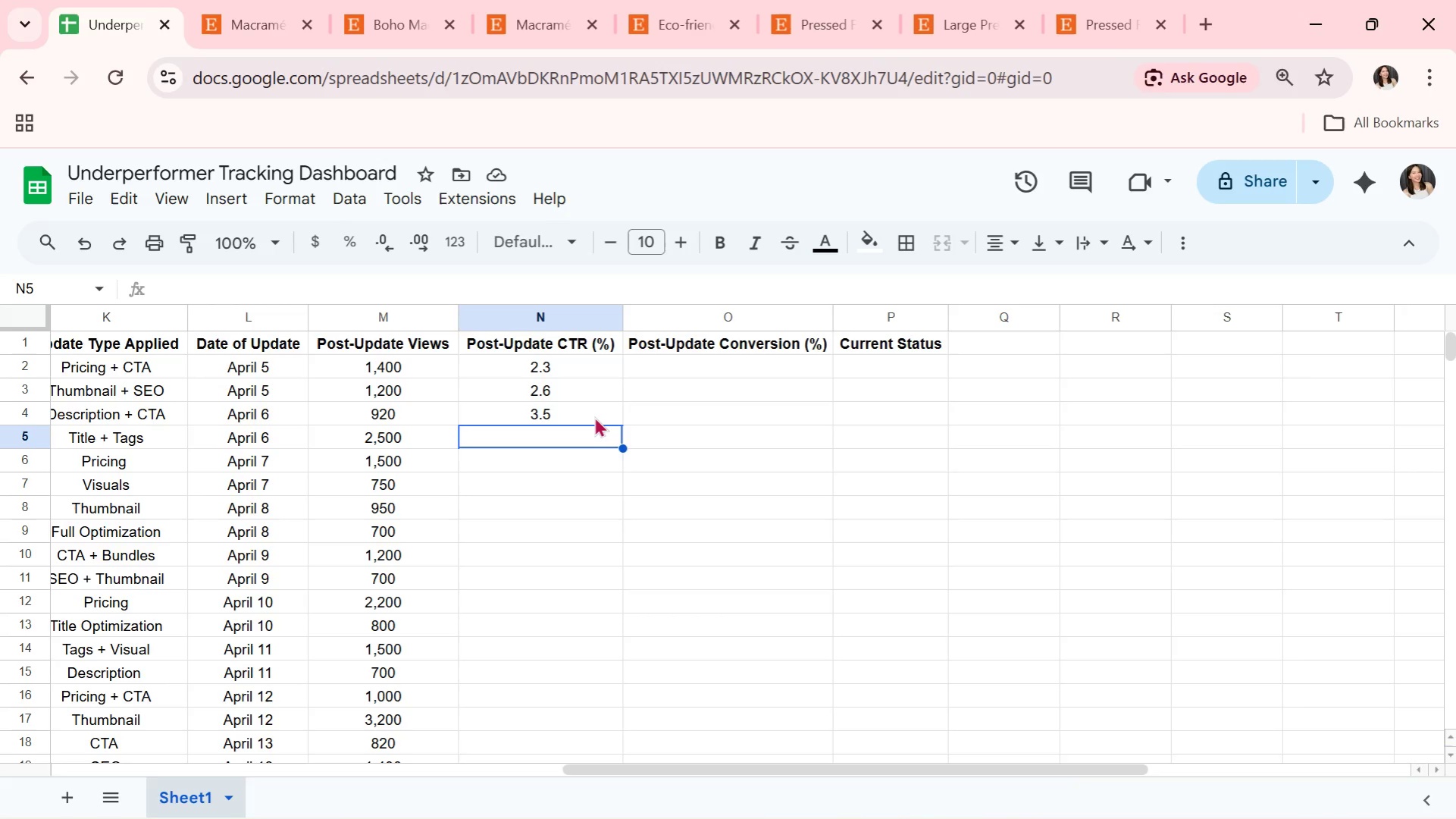 
key(Alt+AltLeft)
 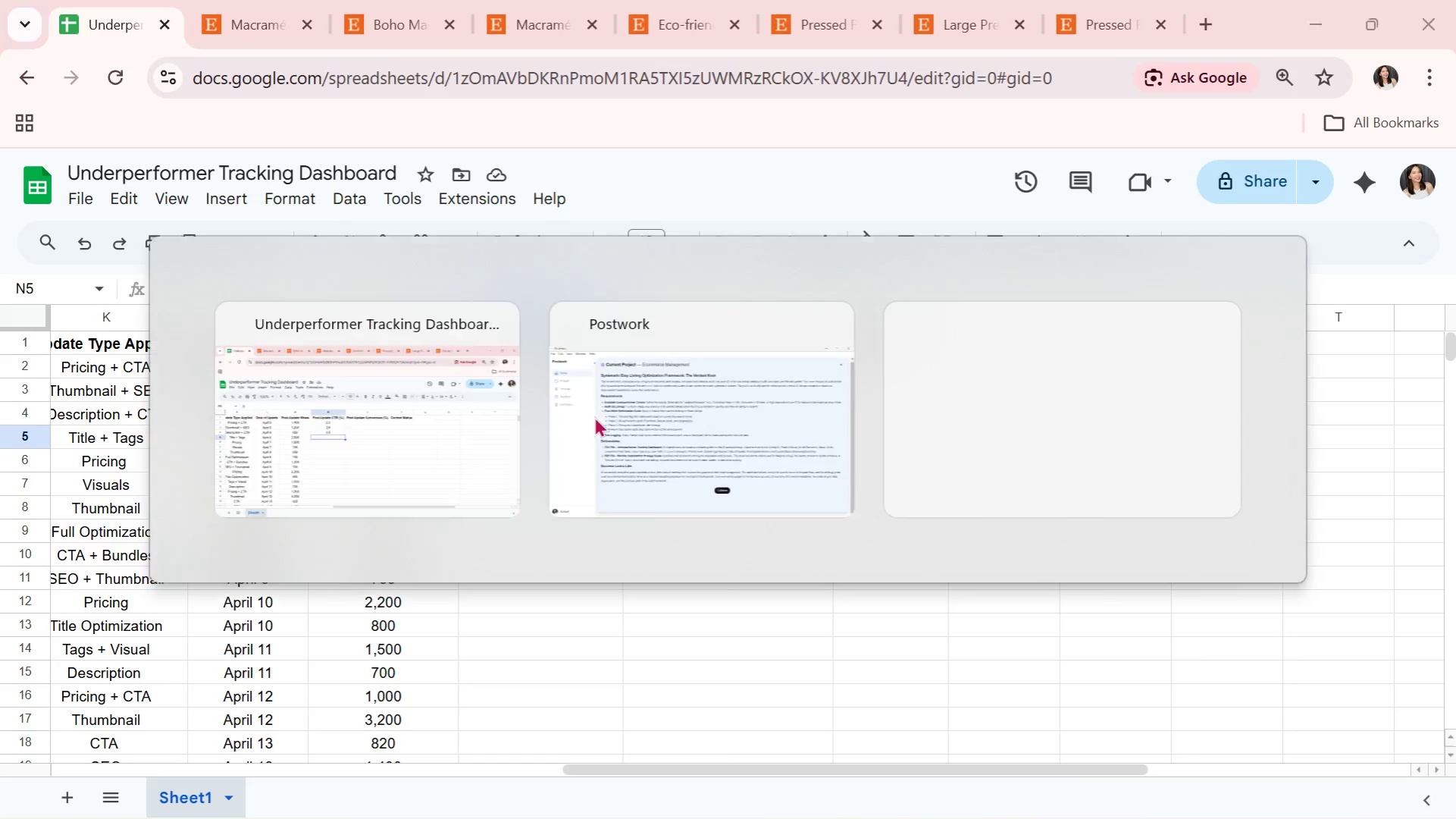 
key(Alt+Tab)